 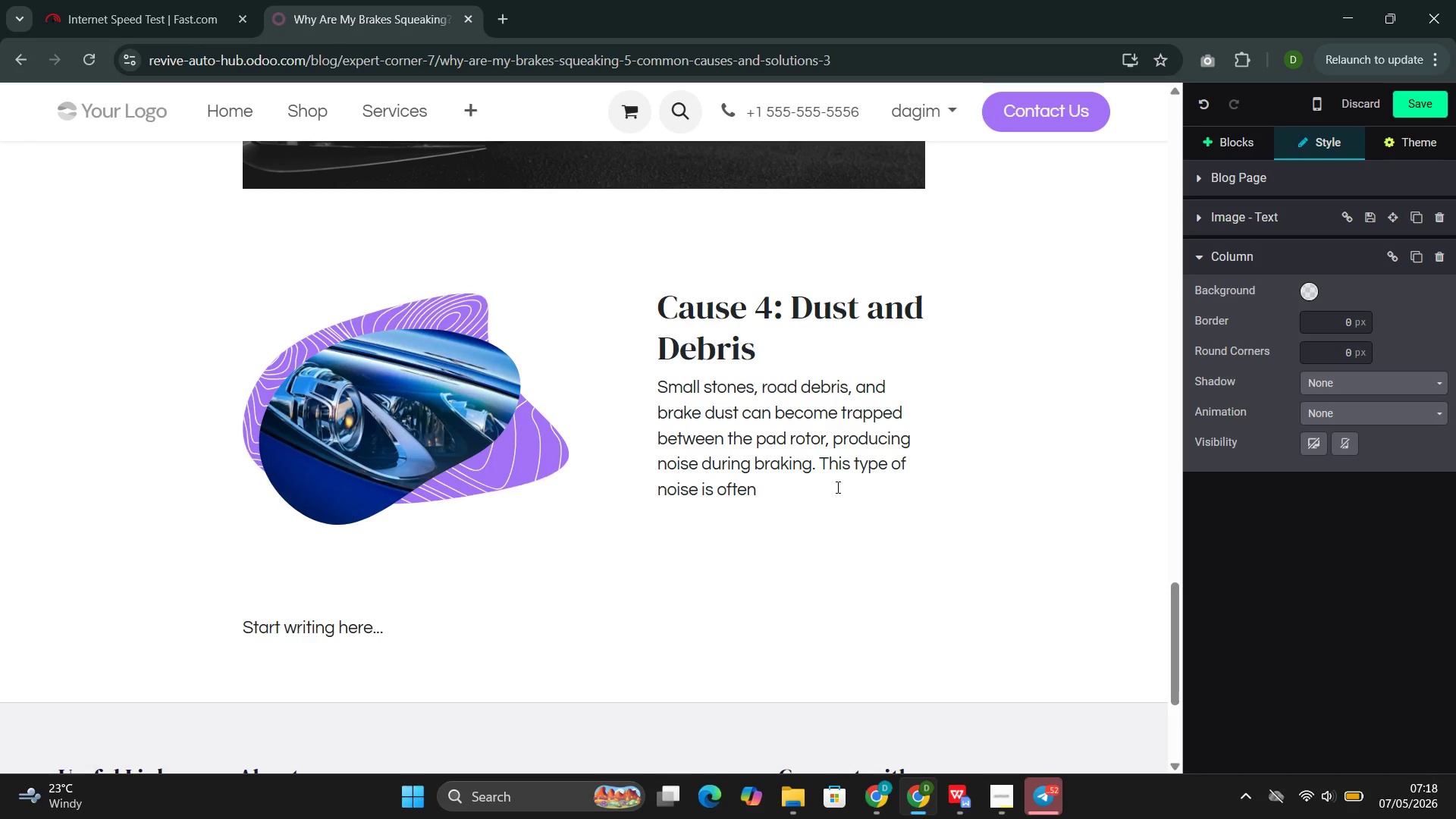 
type(intermittent)
 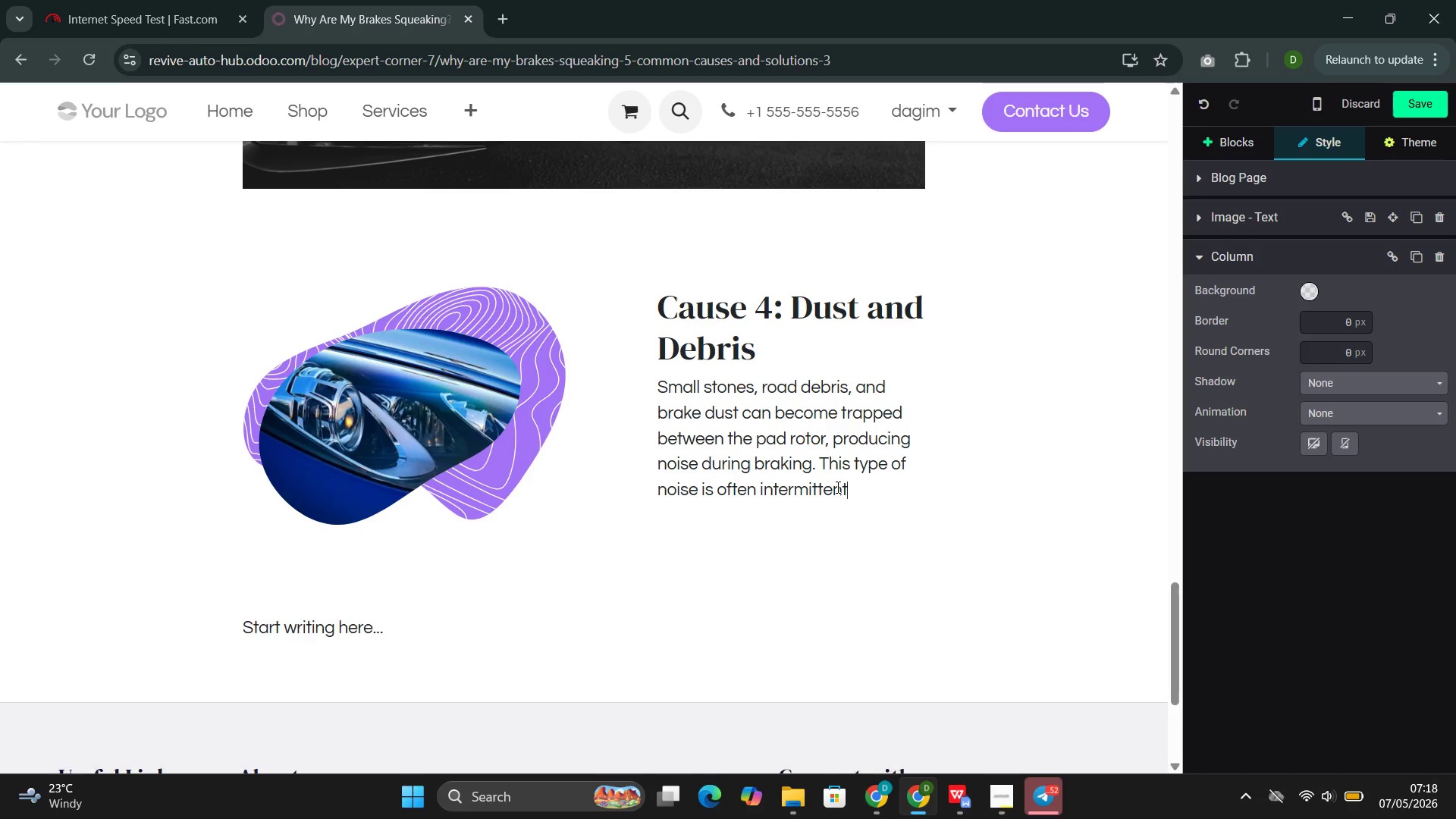 
key(Space)
 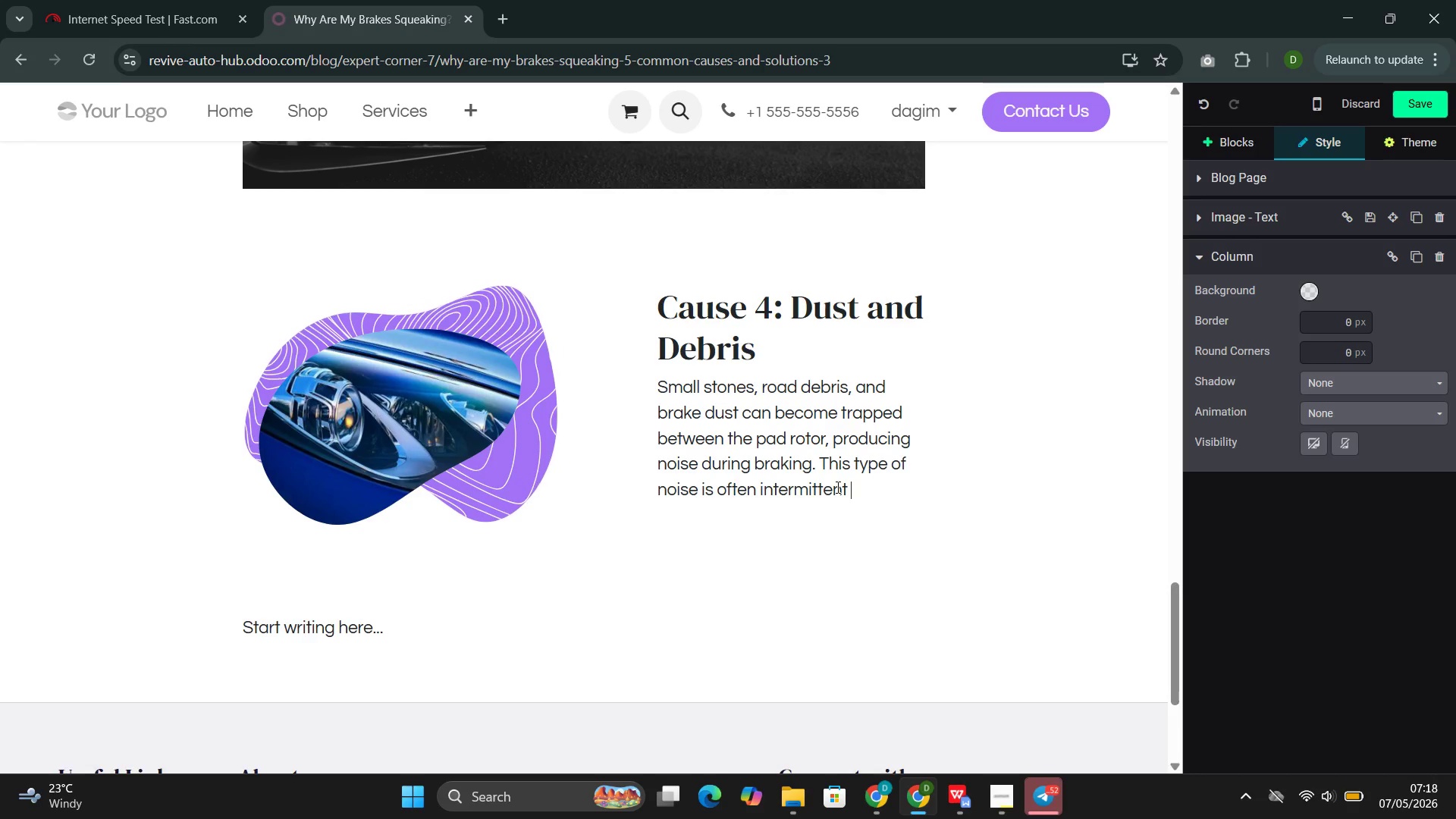 
type(and may resolve on its own )
key(Backspace)
type(. Howeb)
key(Backspace)
type(ver )
 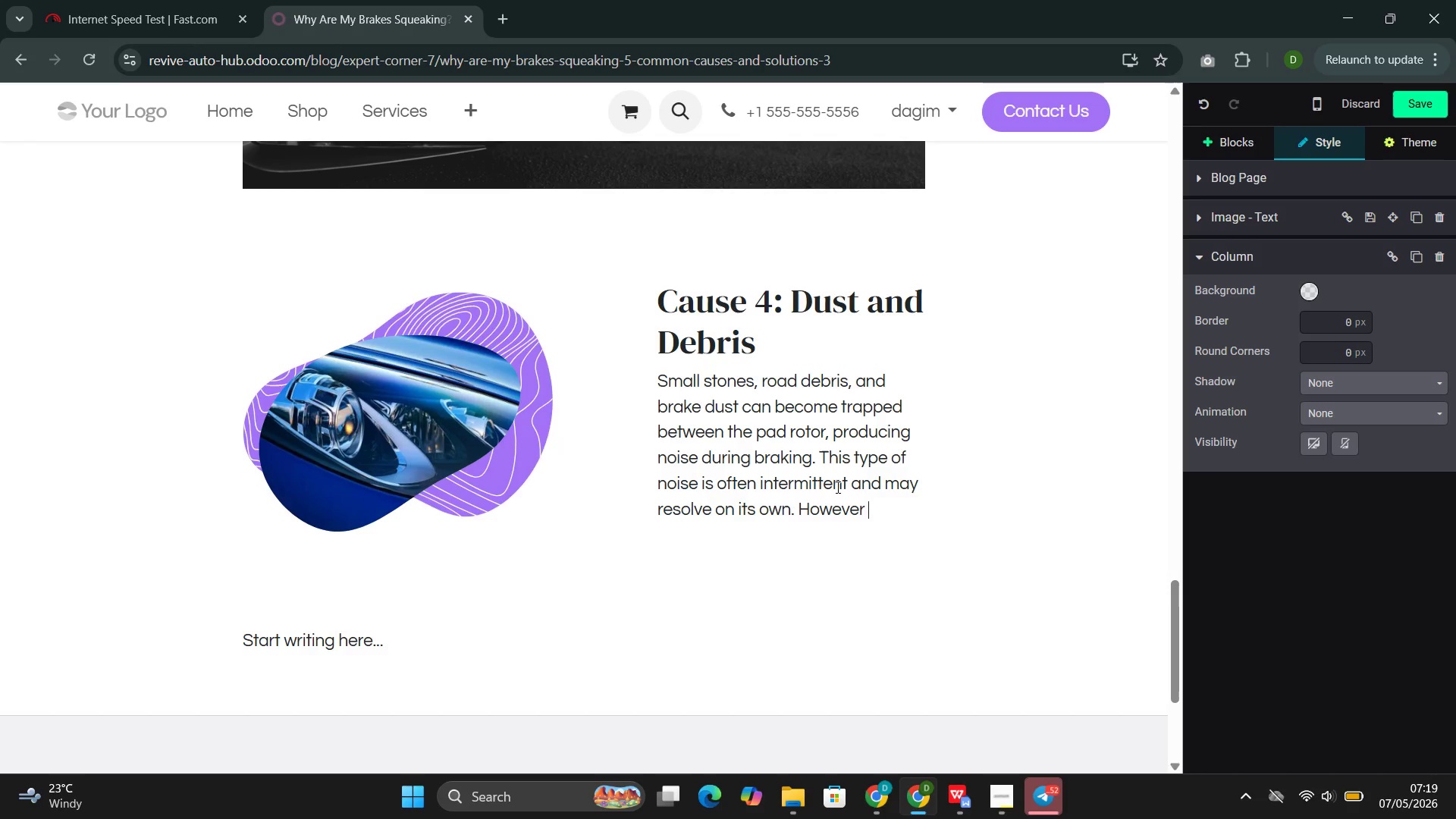 
wait(10.36)
 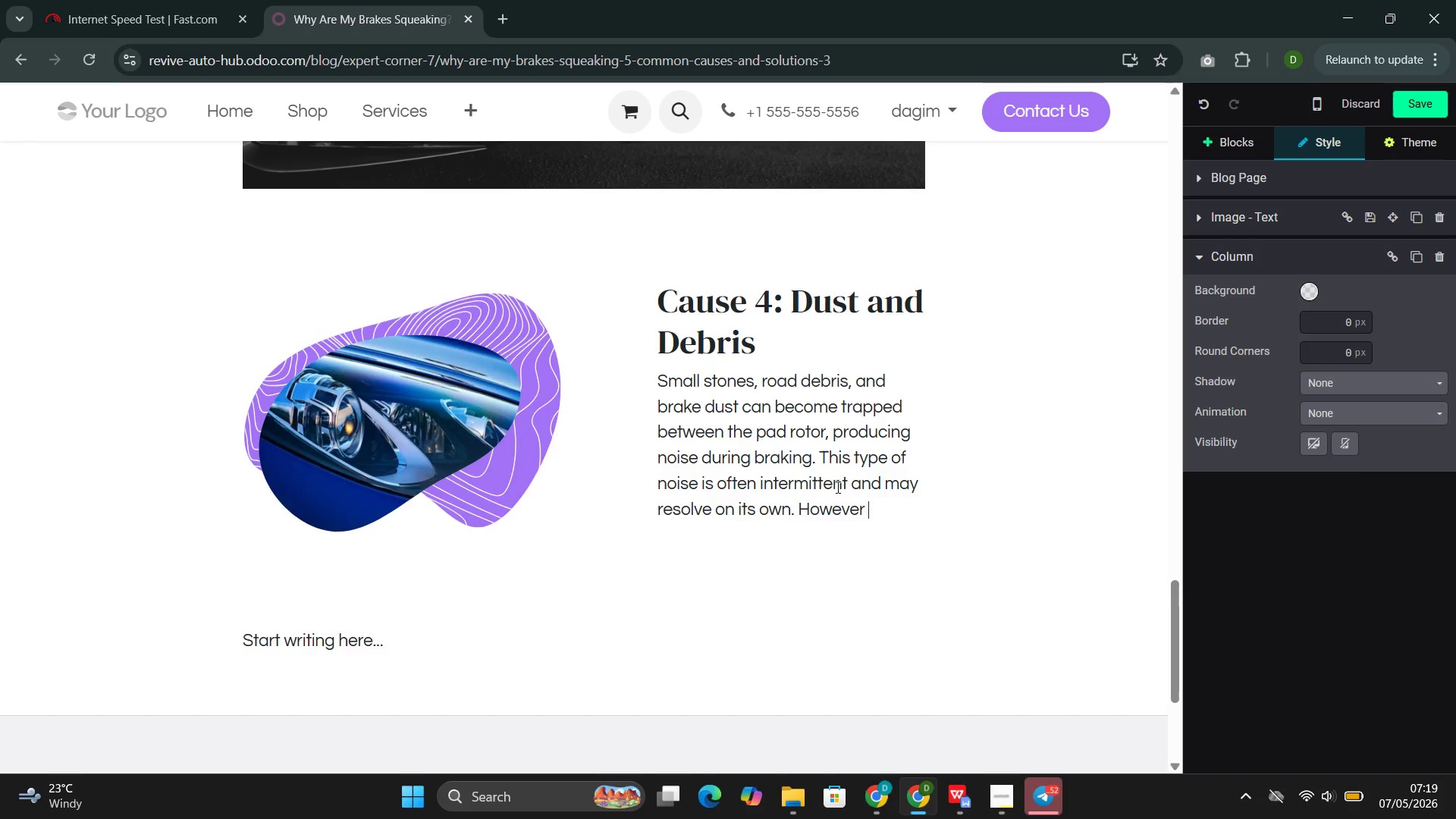 
key(Backspace)
 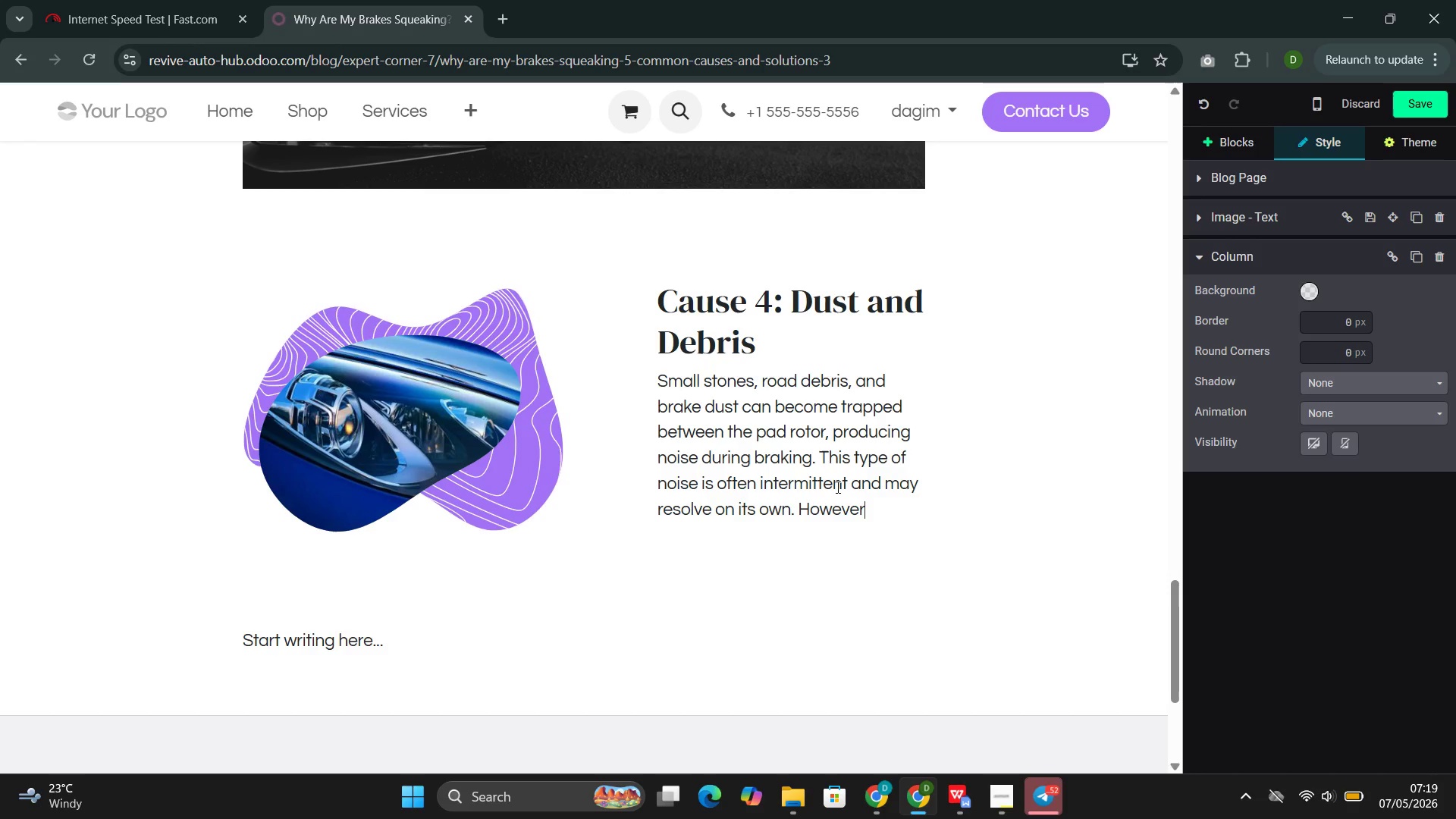 
key(Comma)
 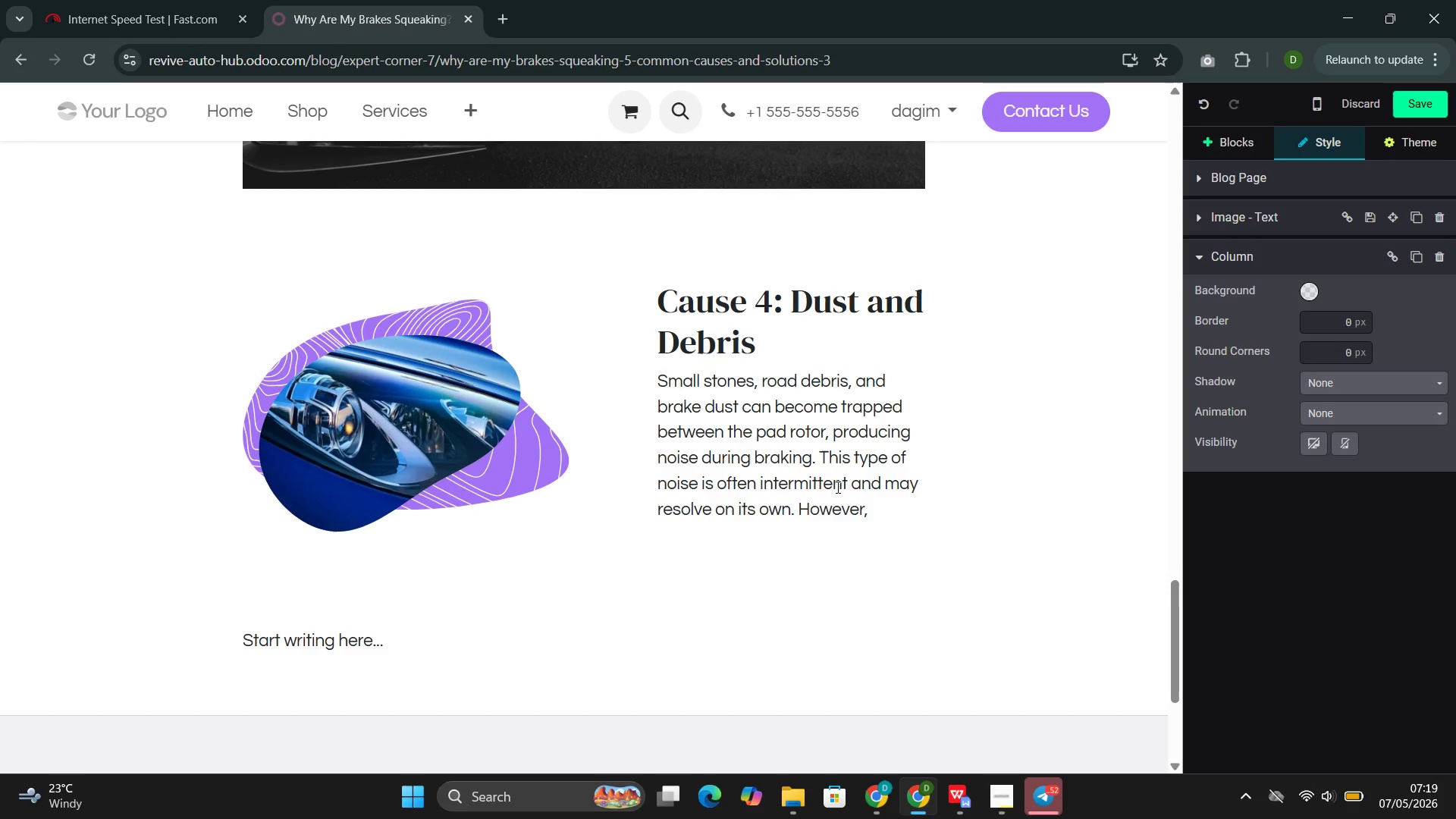 
wait(12.2)
 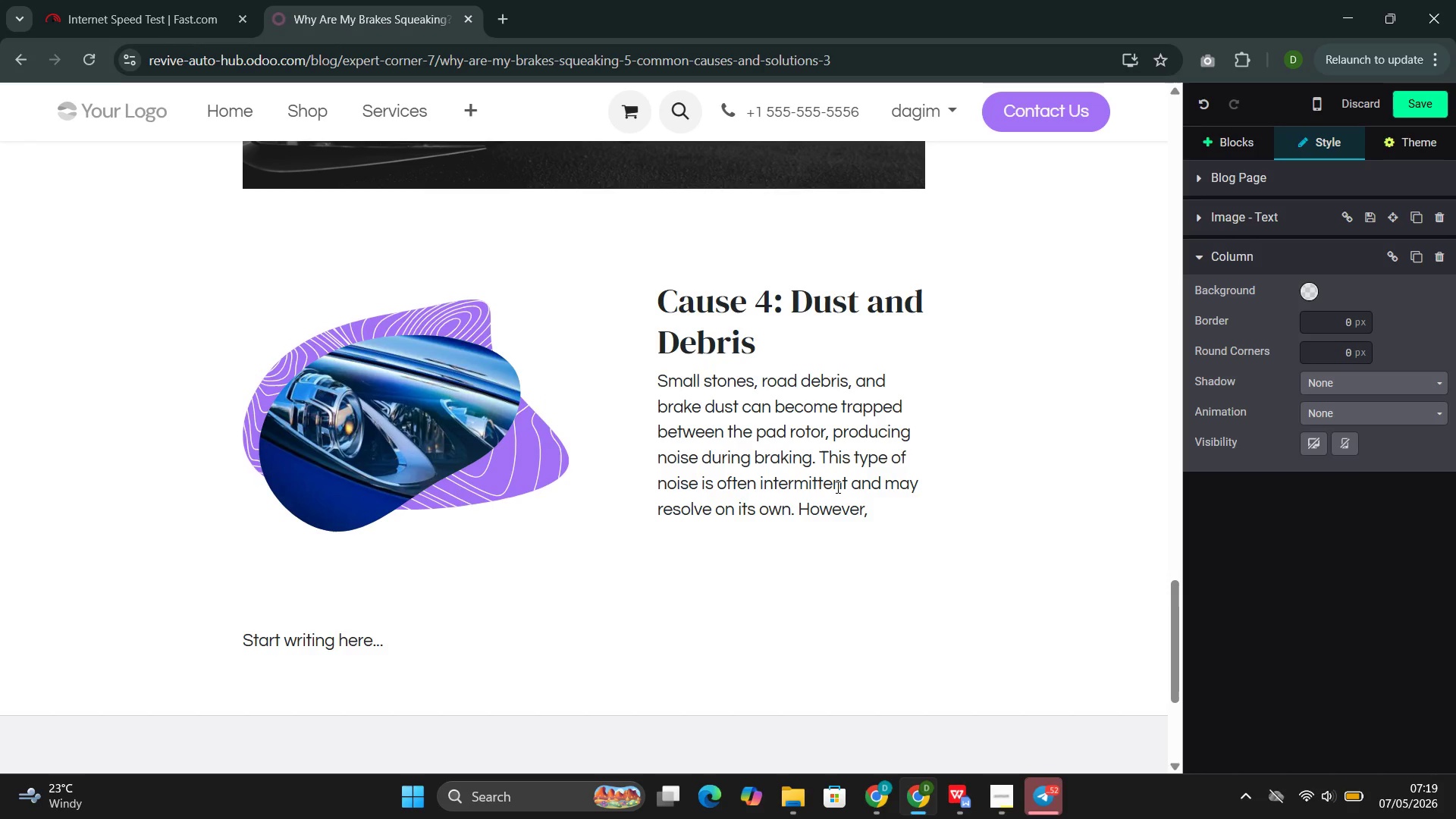 
type(i)
key(Backspace)
type( if debris )
 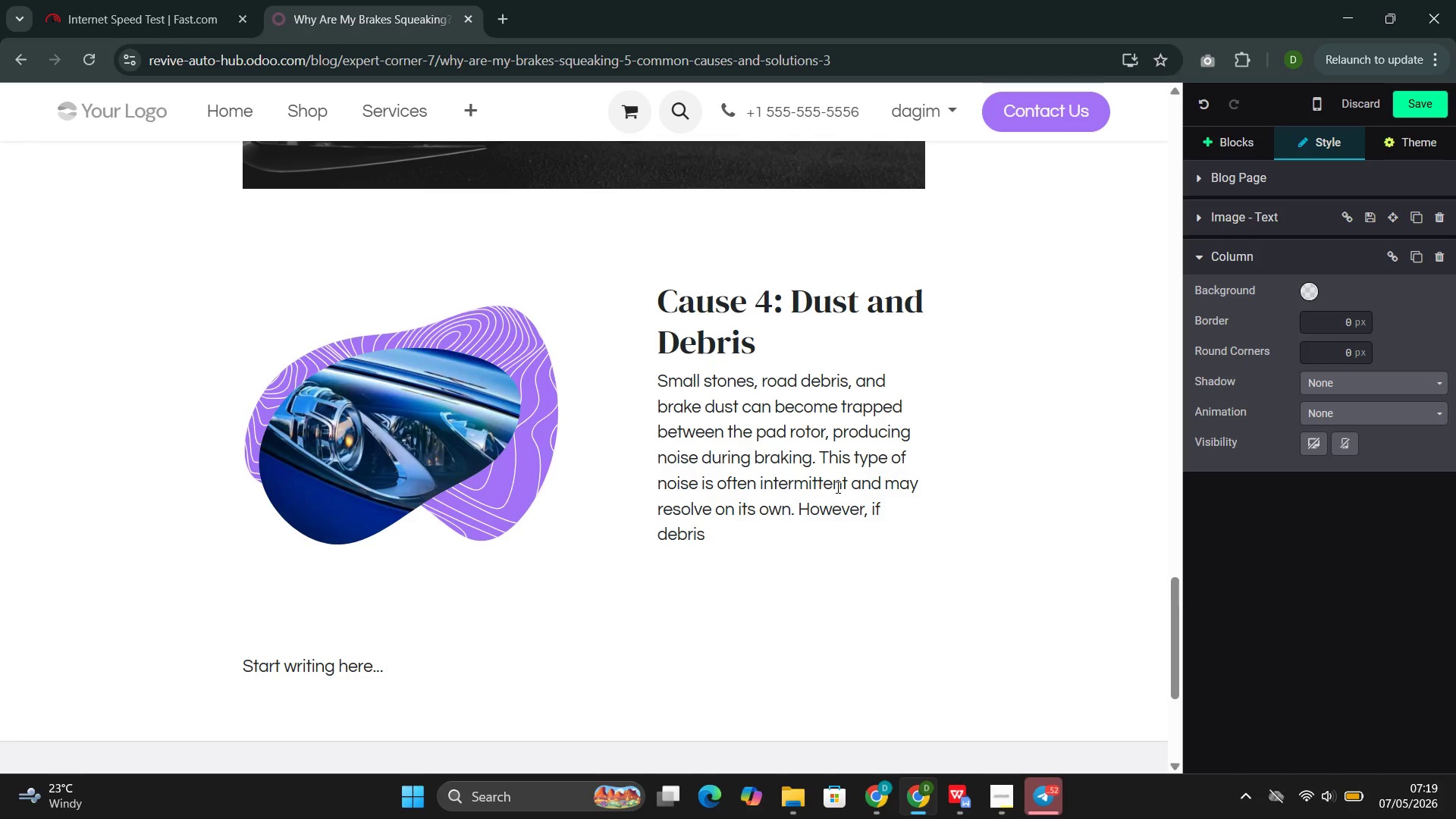 
wait(10.33)
 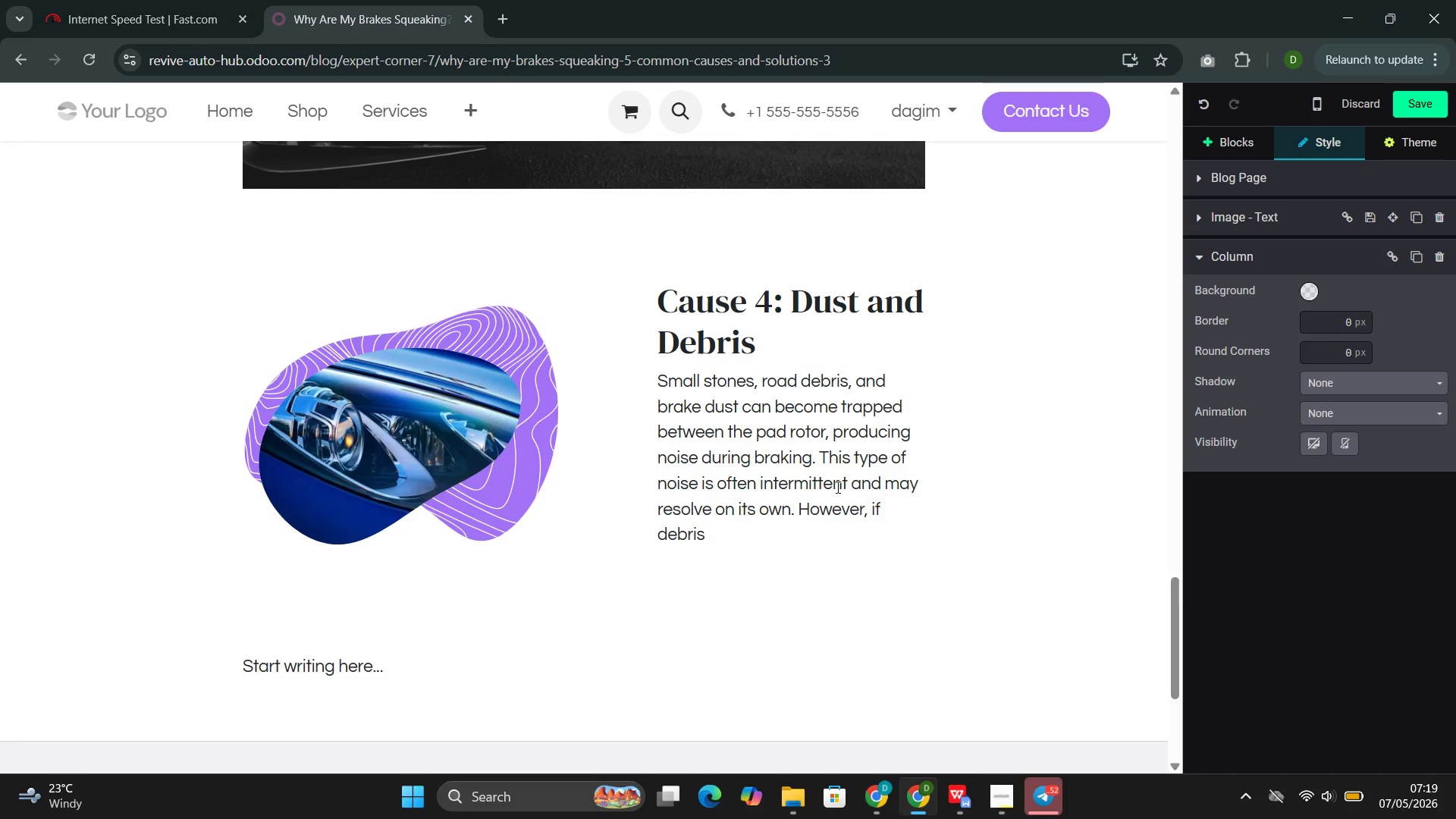 
type(has become embedded in the pad material )
key(Backspace)
type(, it can score the rotor )
 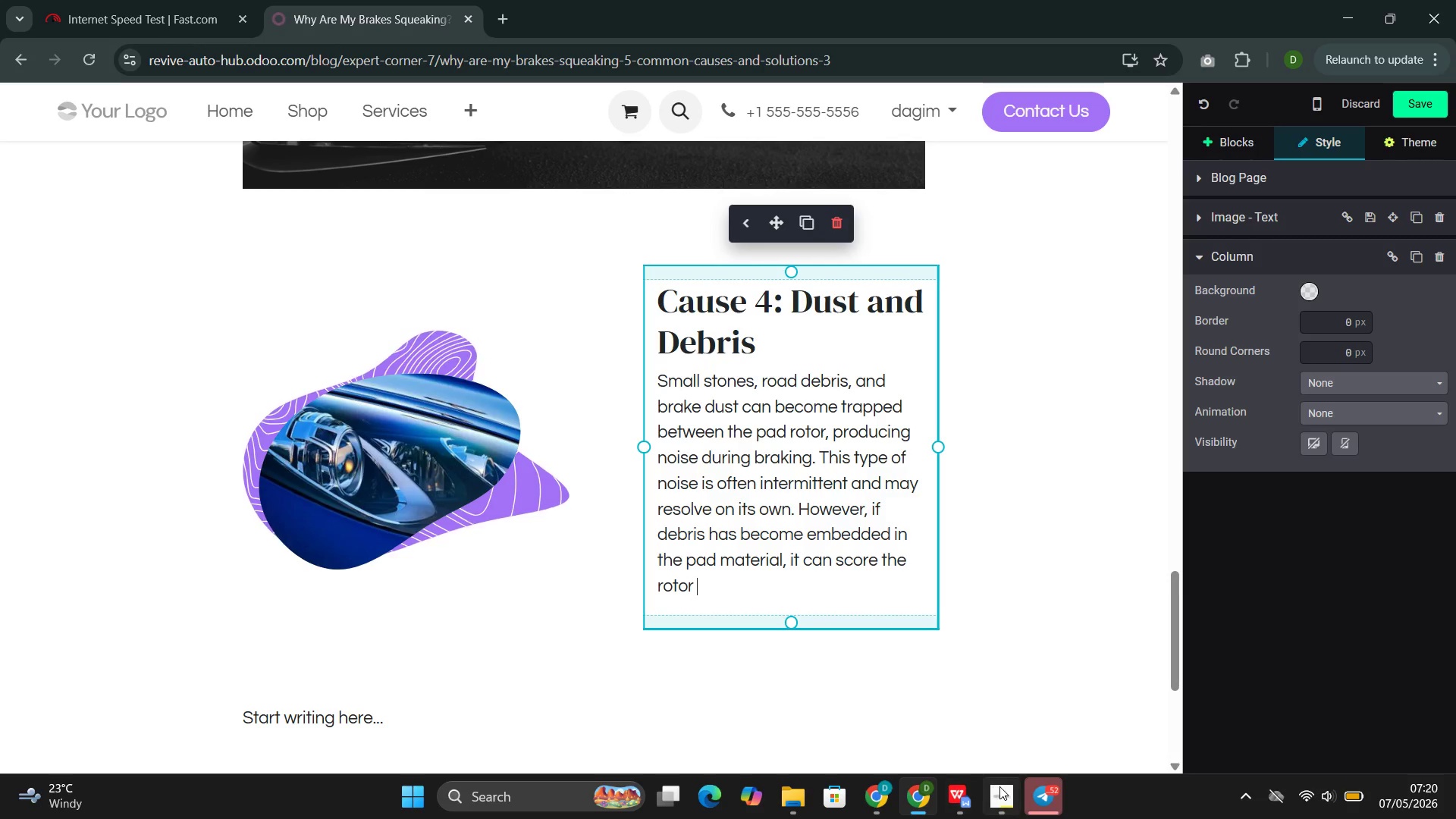 
left_click([965, 718])